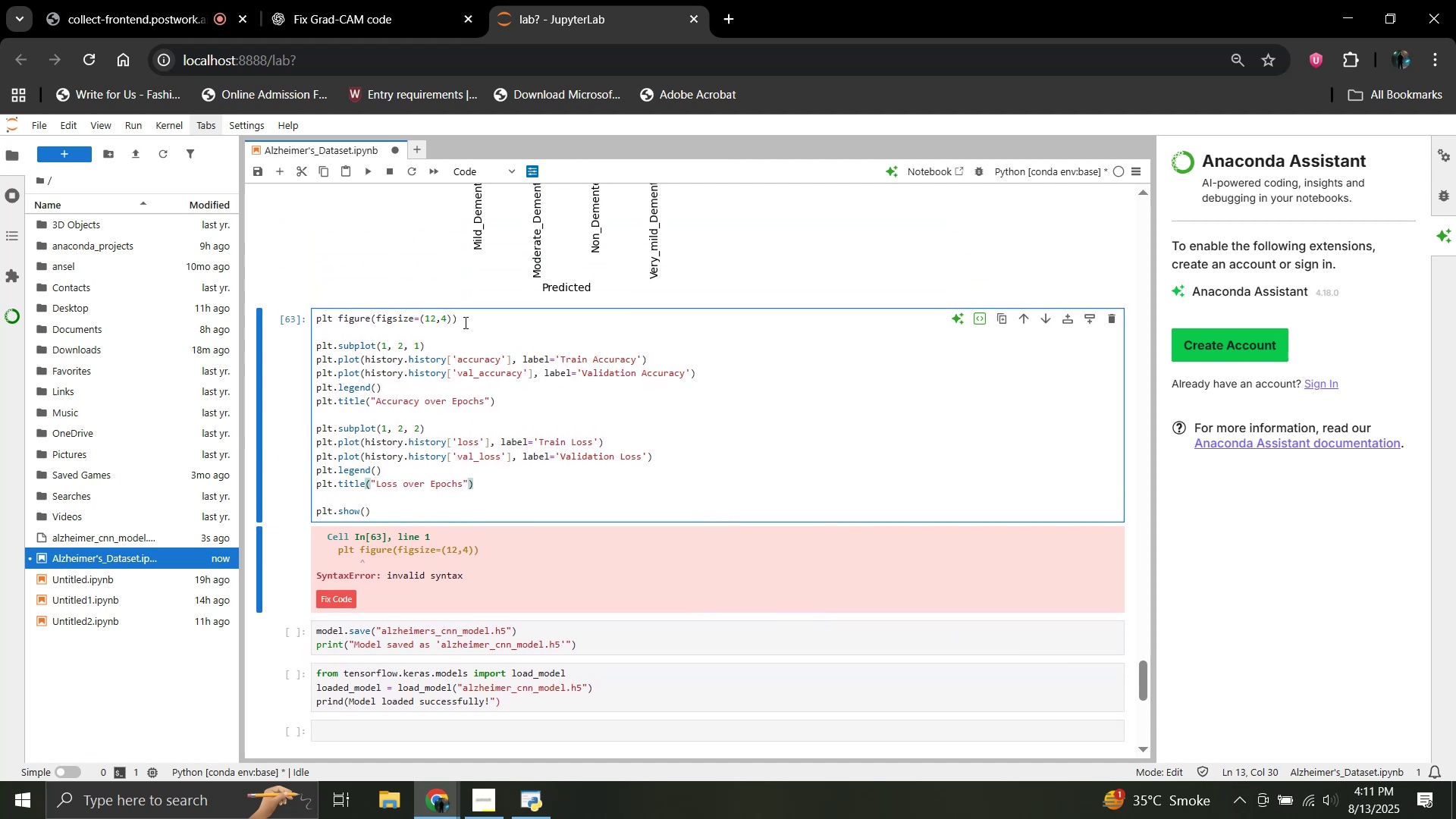 
left_click([464, 322])
 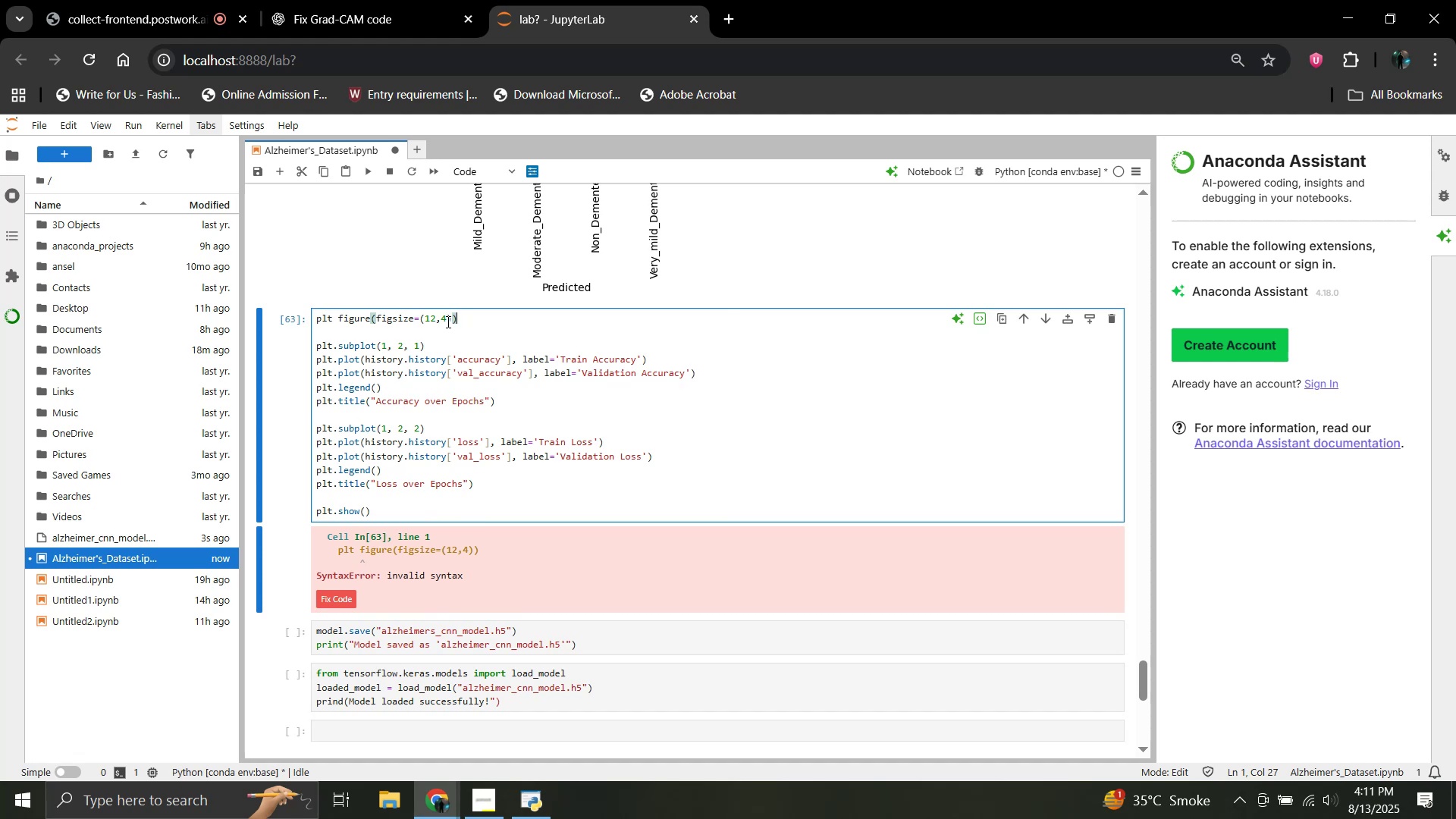 
wait(9.1)
 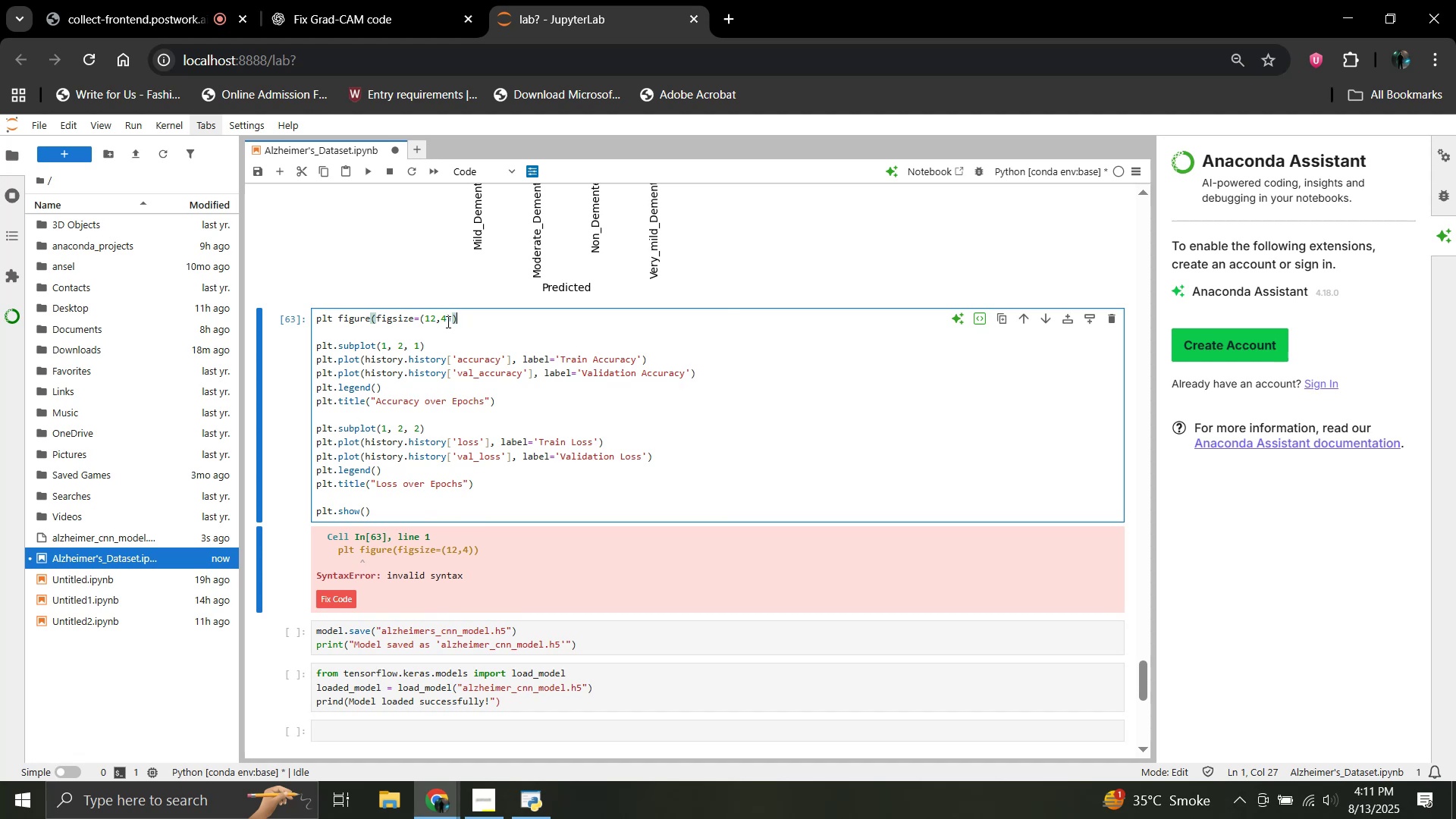 
scroll: coordinate [496, 356], scroll_direction: up, amount: 4.0
 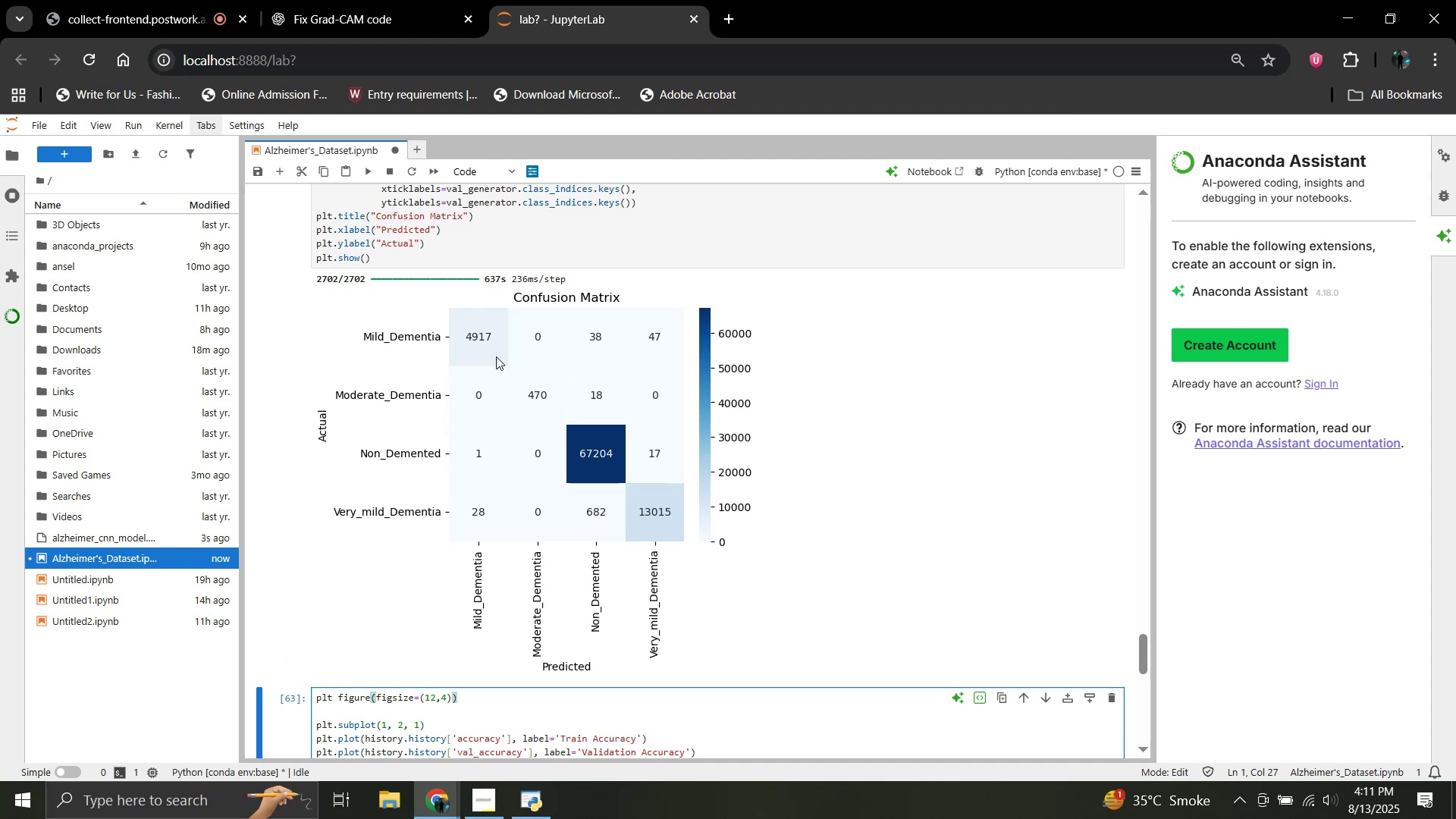 
scroll: coordinate [496, 356], scroll_direction: down, amount: 2.0
 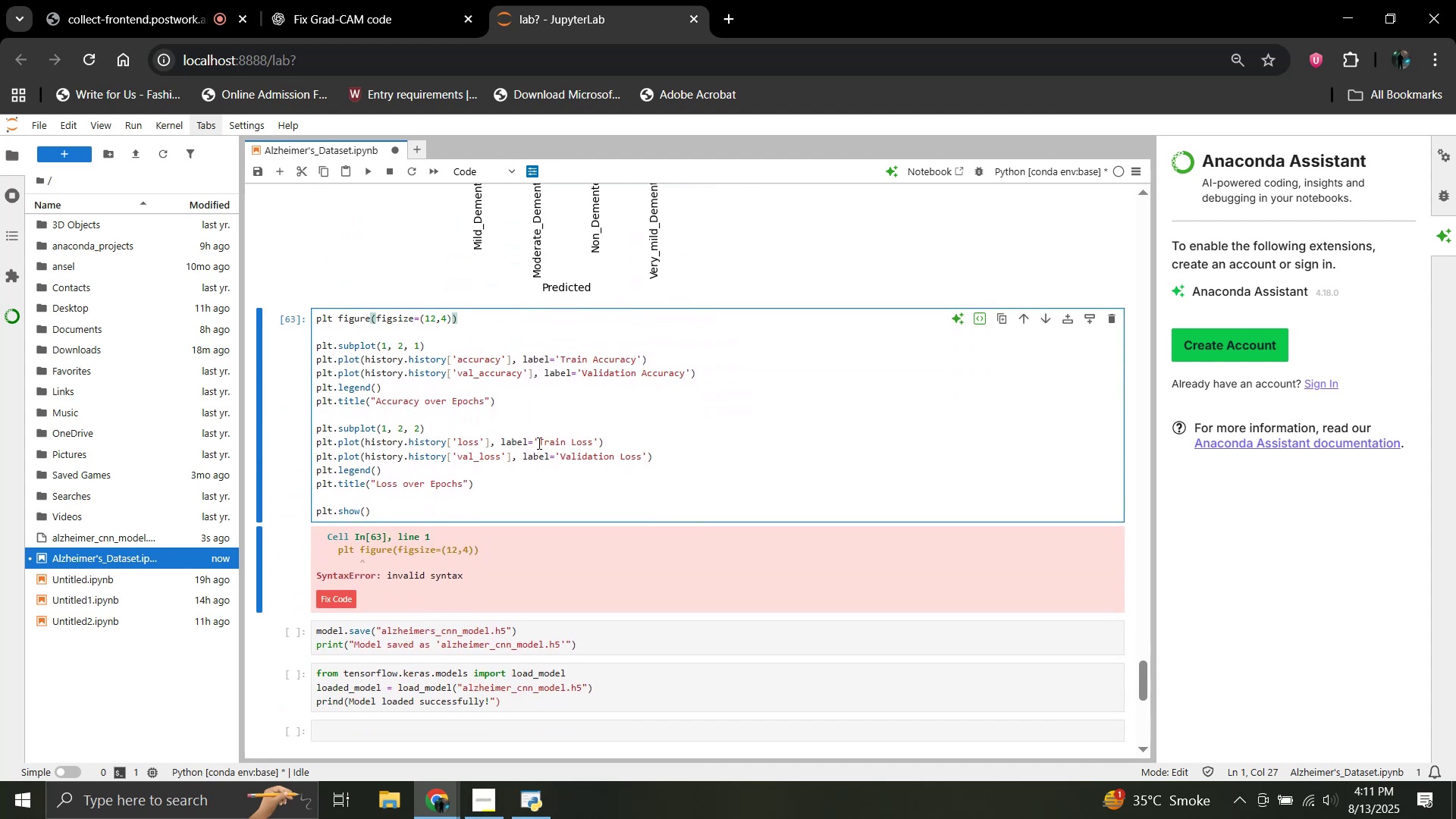 
hold_key(key=ControlLeft, duration=0.87)
 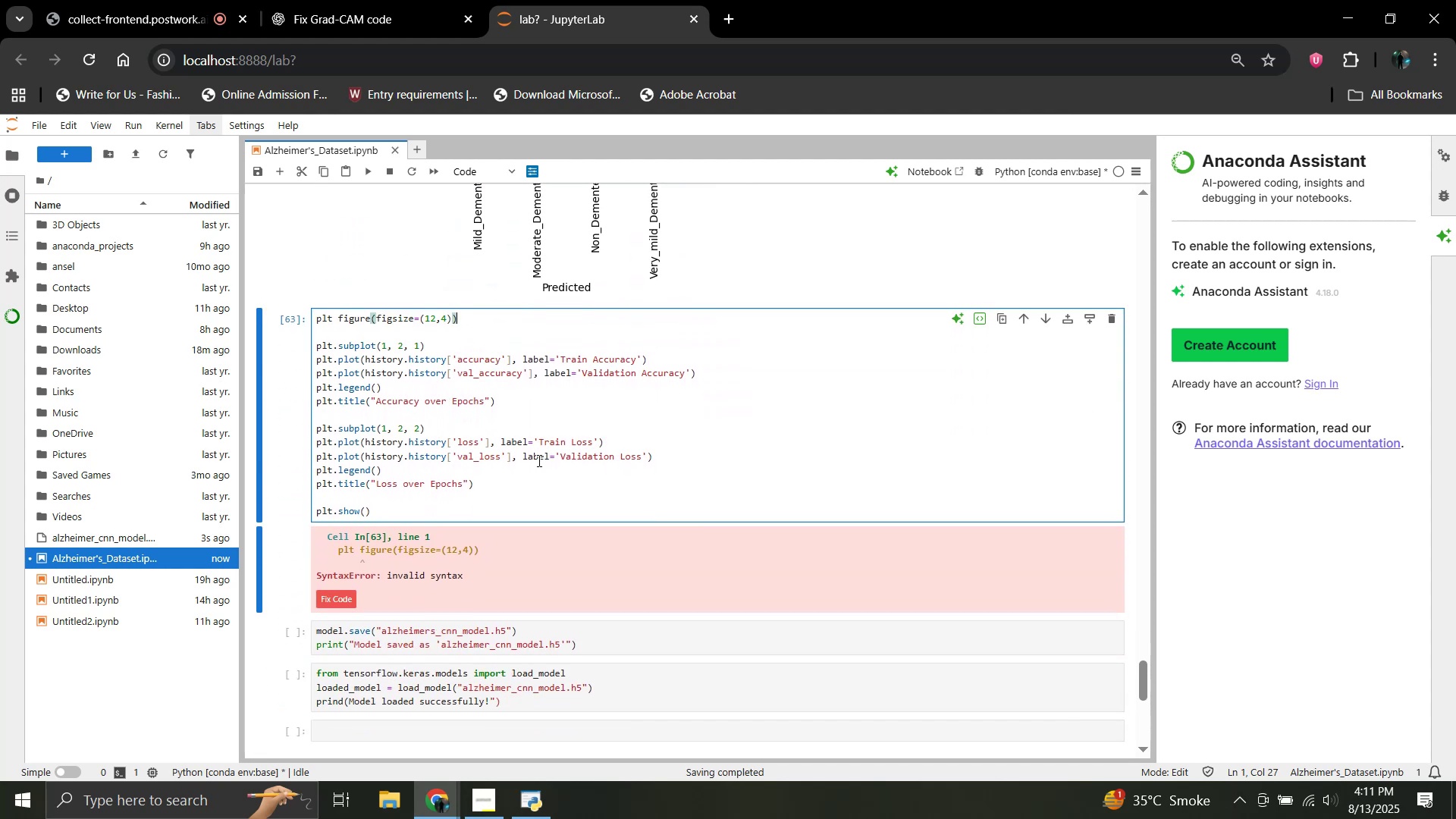 